 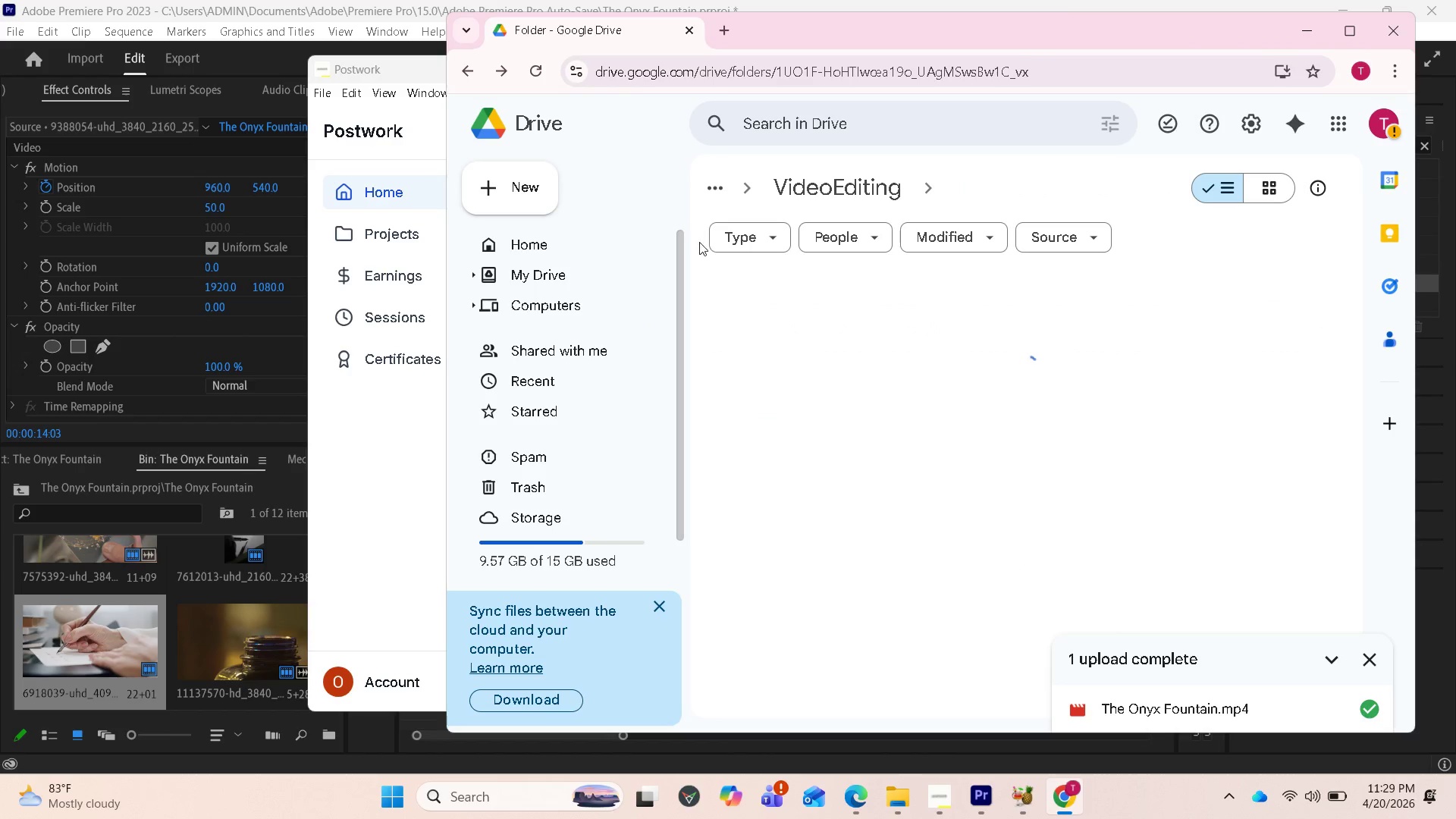 
double_click([823, 367])
 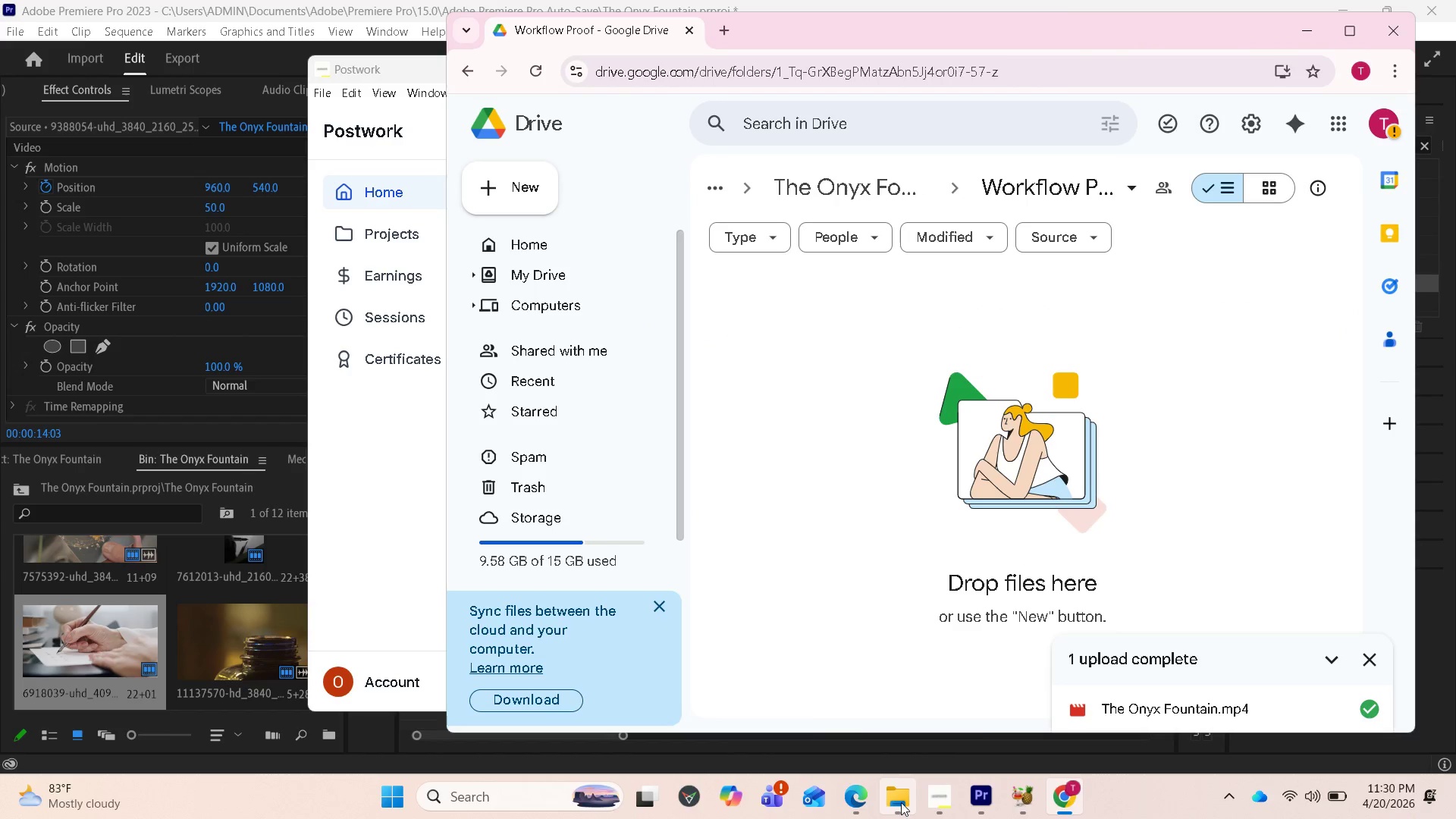 
left_click([879, 732])
 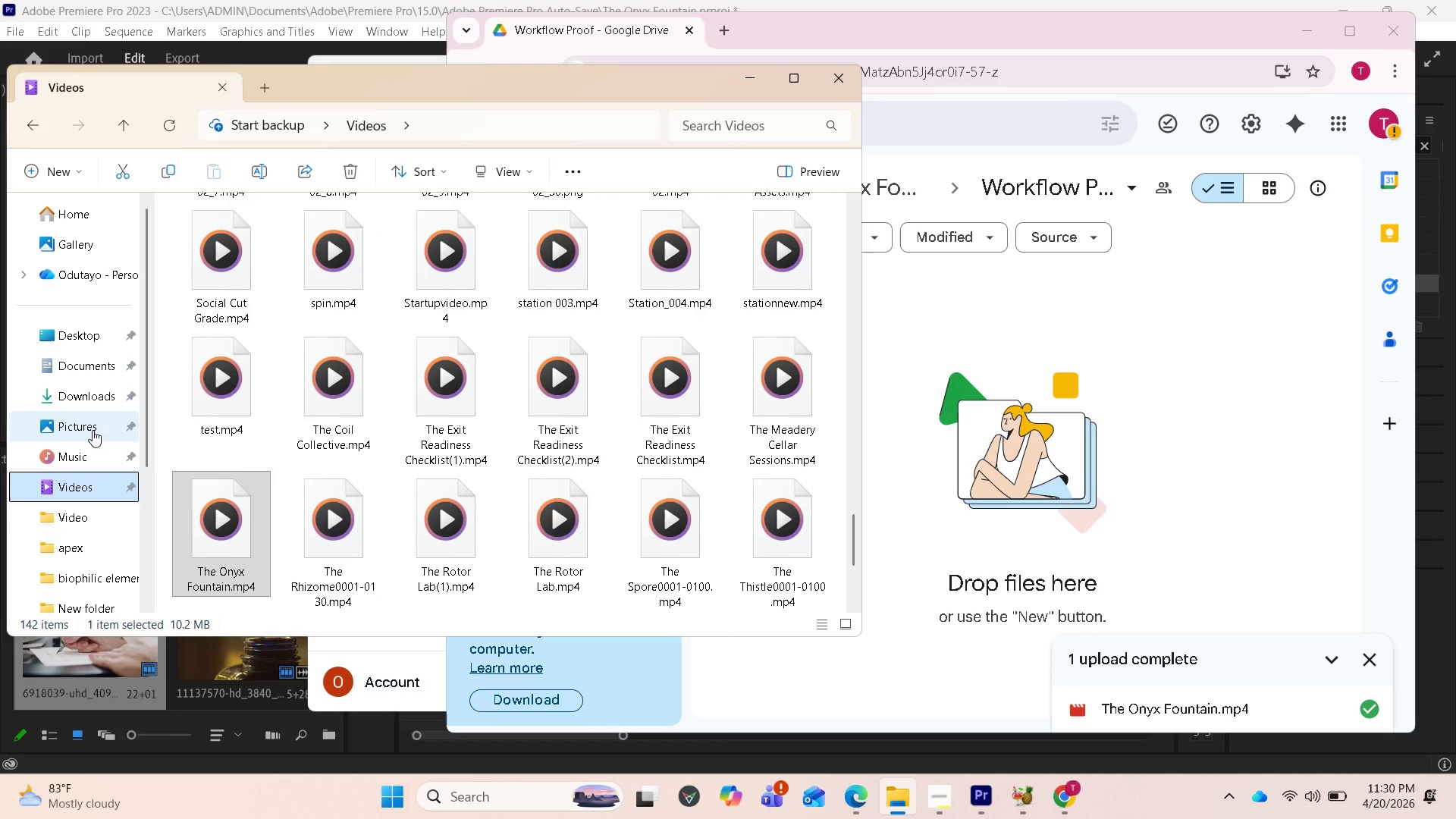 
scroll: coordinate [101, 465], scroll_direction: down, amount: 1.0
 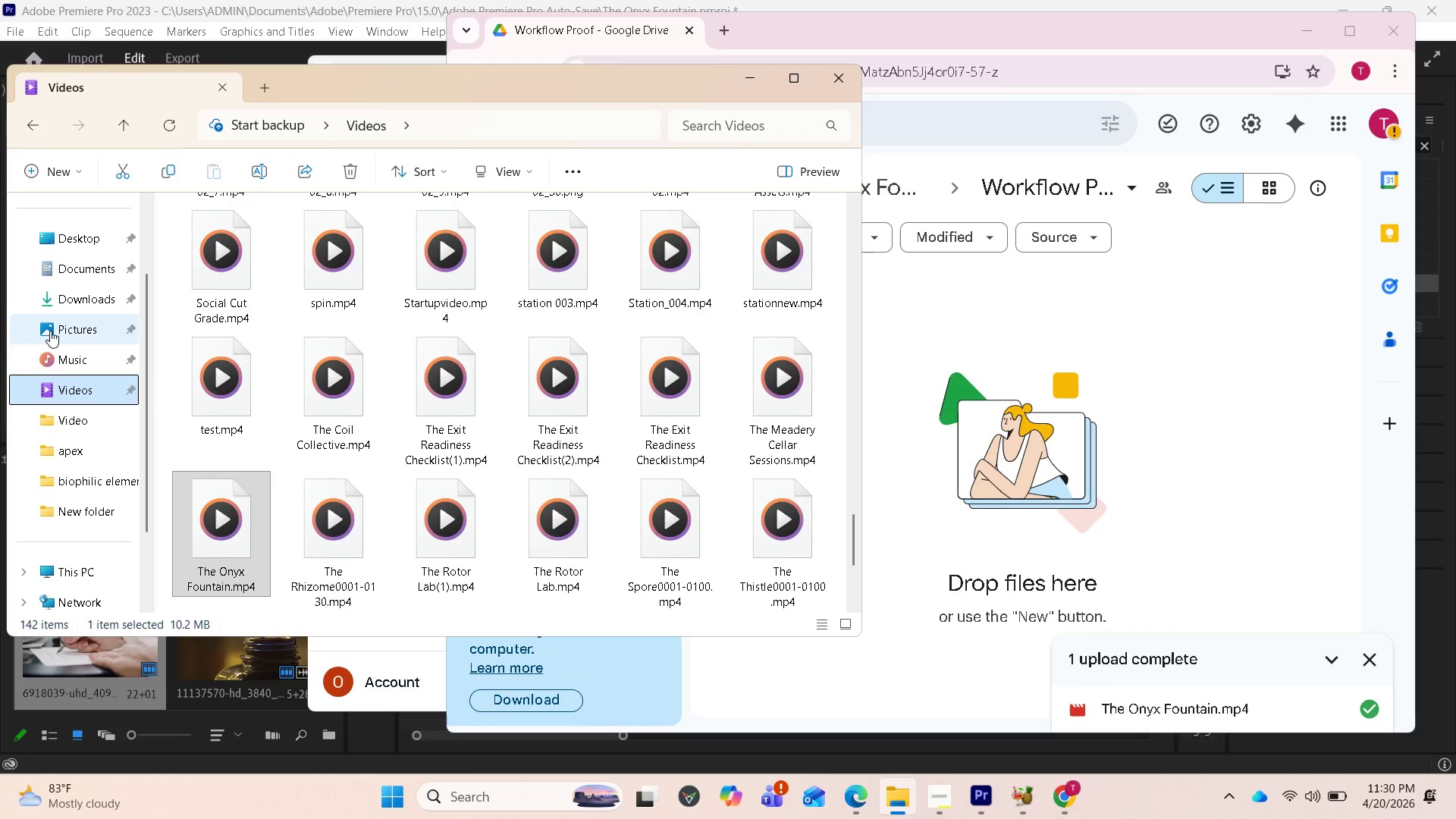 
left_click([50, 330])
 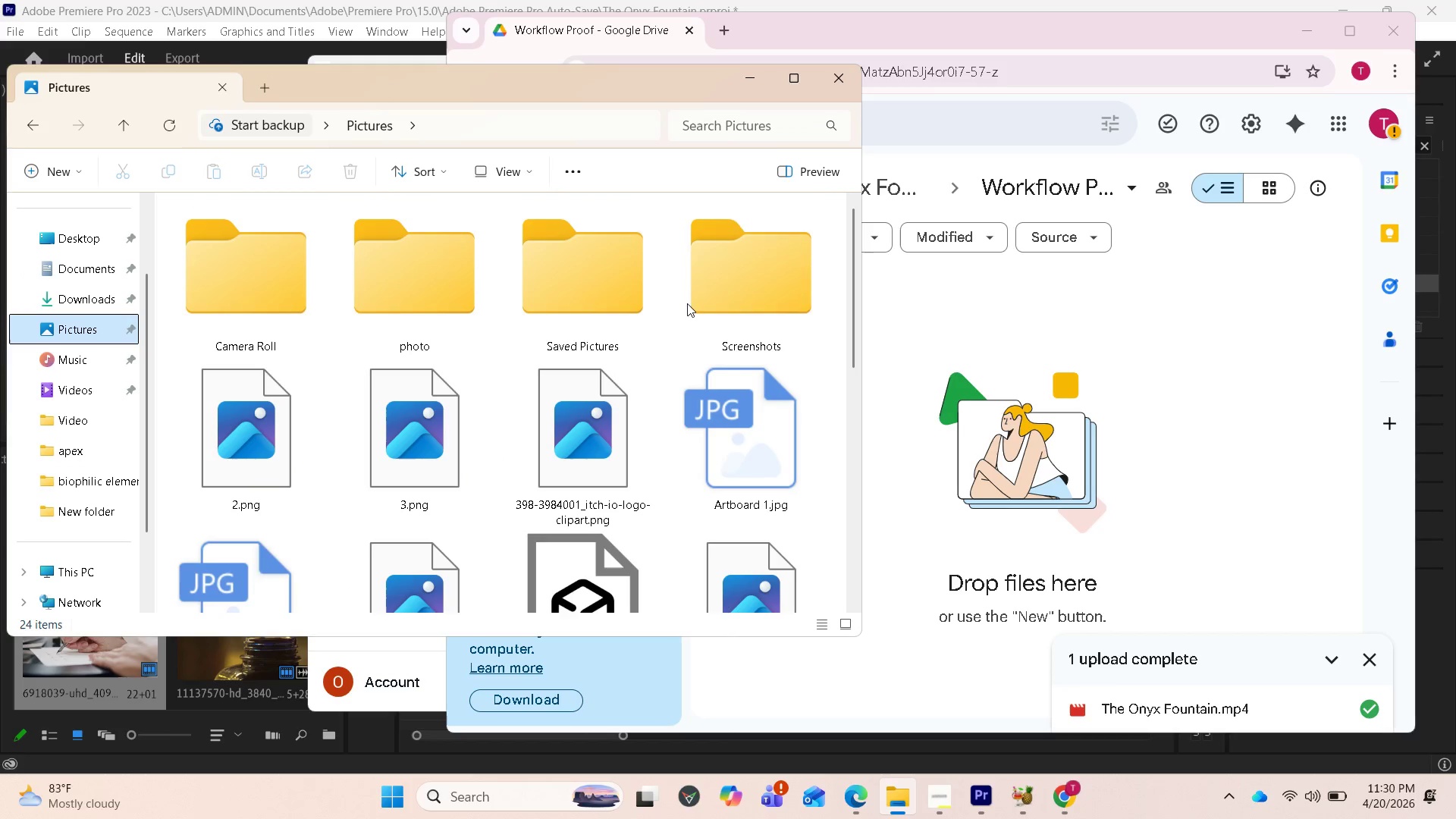 
double_click([733, 312])
 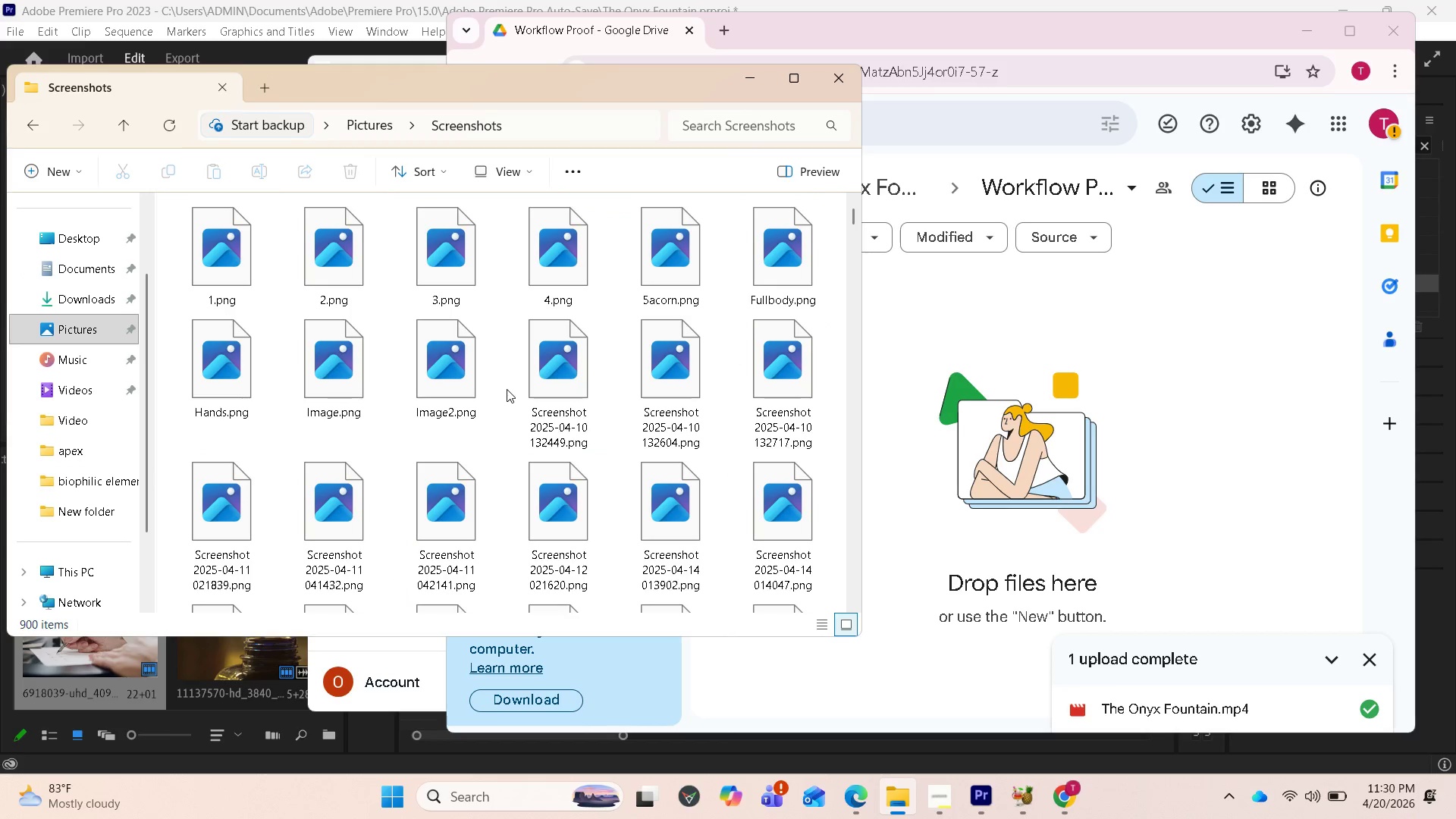 
scroll: coordinate [729, 545], scroll_direction: down, amount: 14.0
 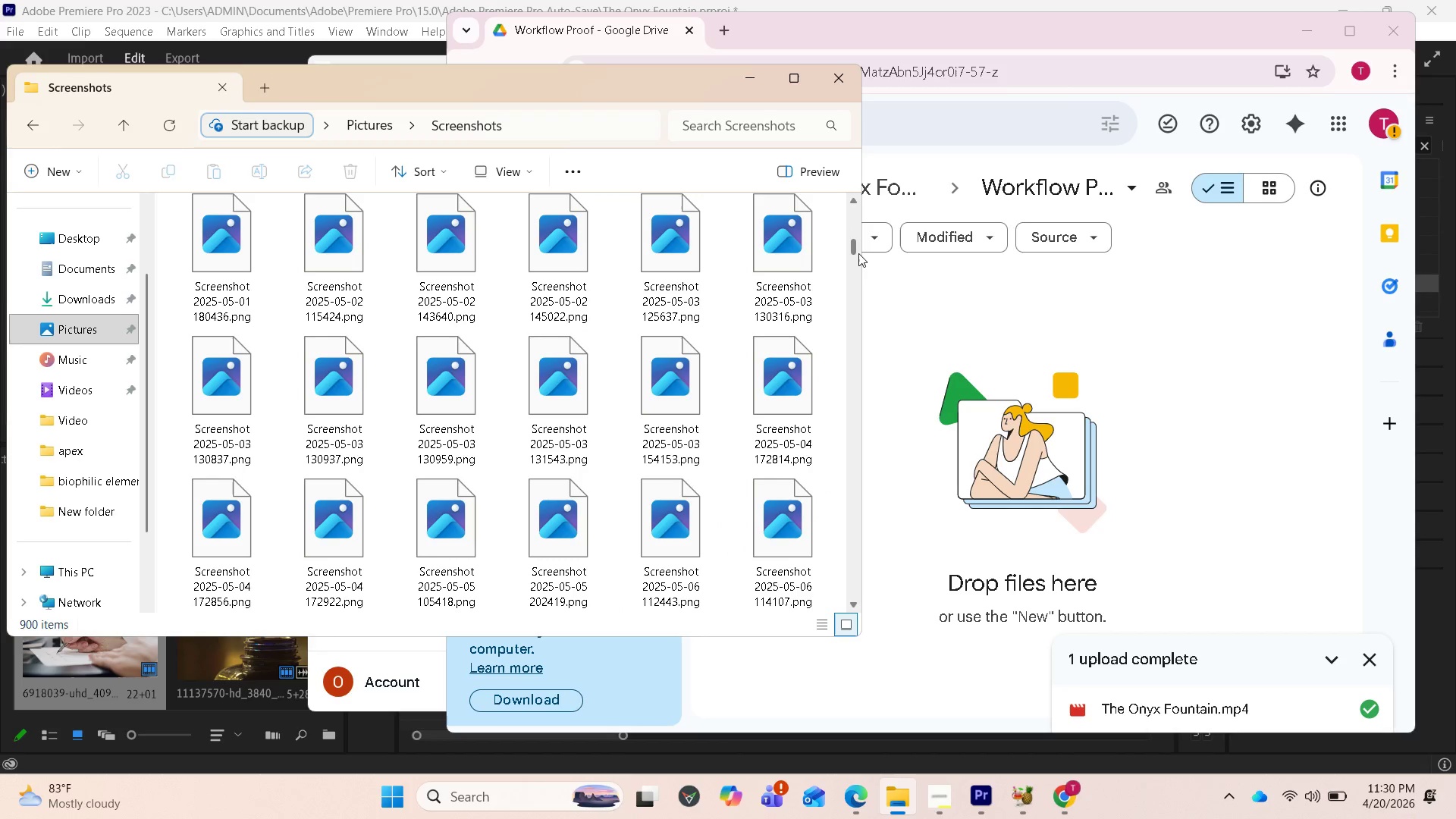 
left_click_drag(start_coordinate=[858, 248], to_coordinate=[850, 607])
 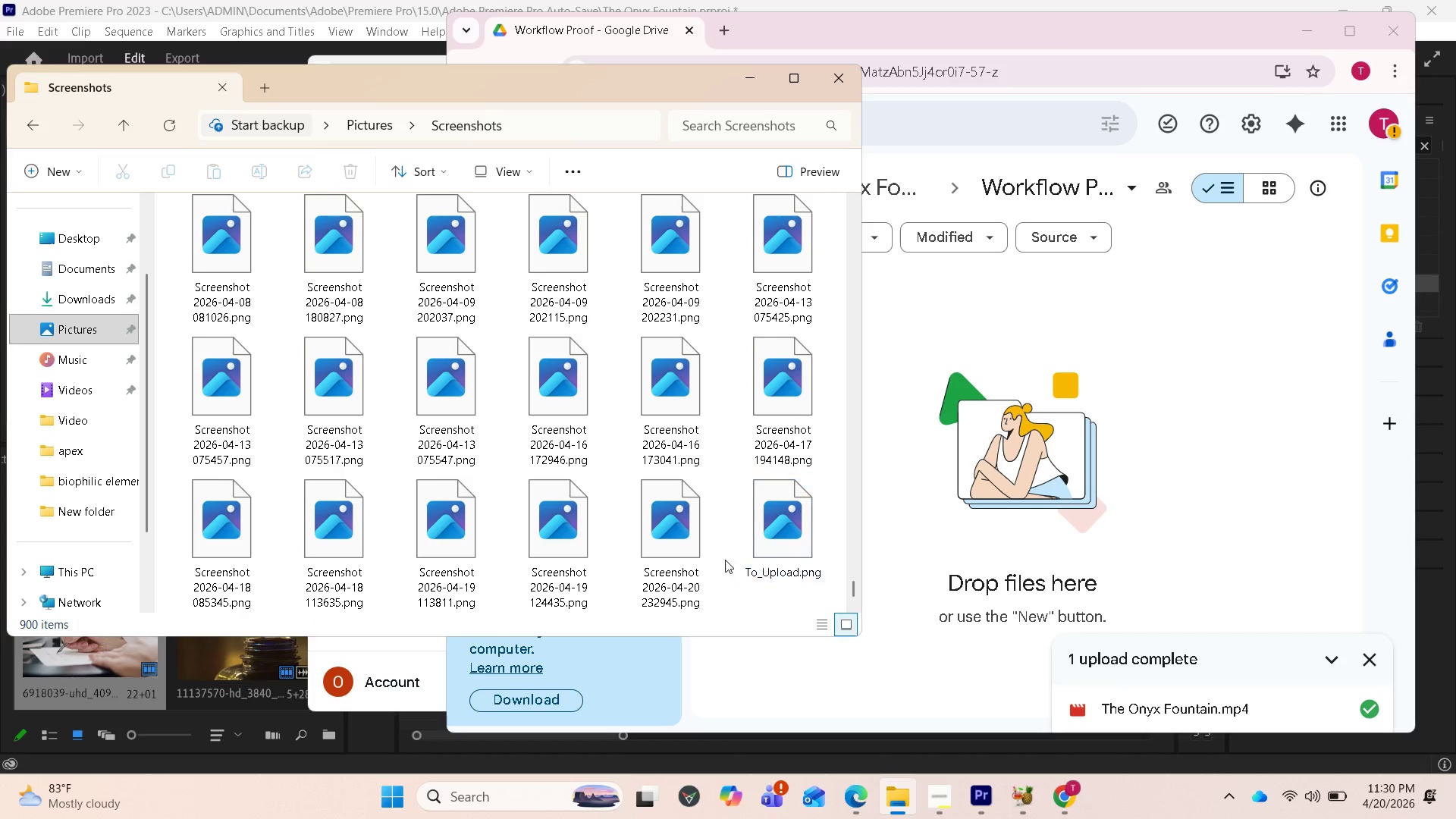 
left_click_drag(start_coordinate=[695, 541], to_coordinate=[1074, 551])
 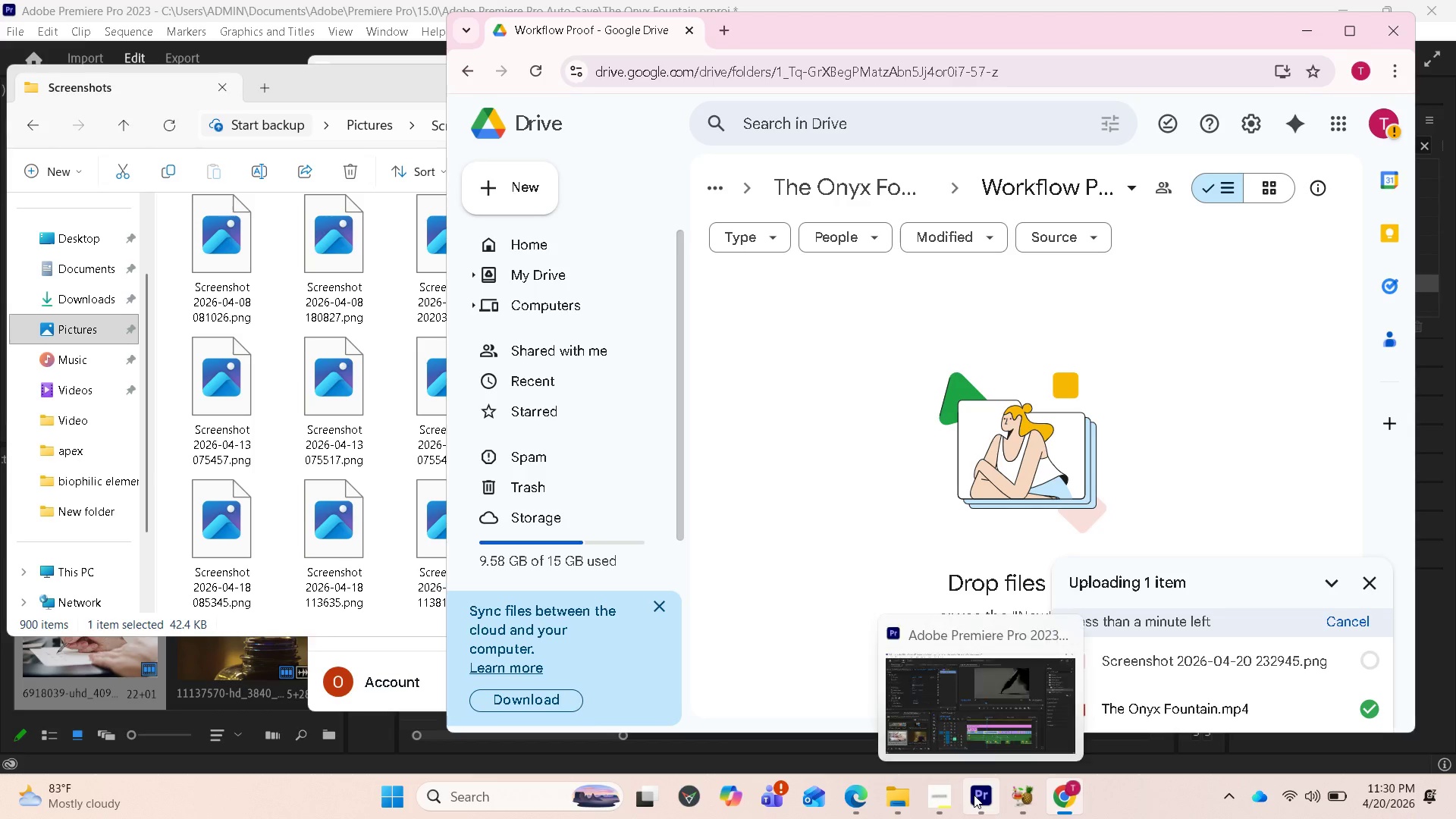 
left_click([943, 795])